 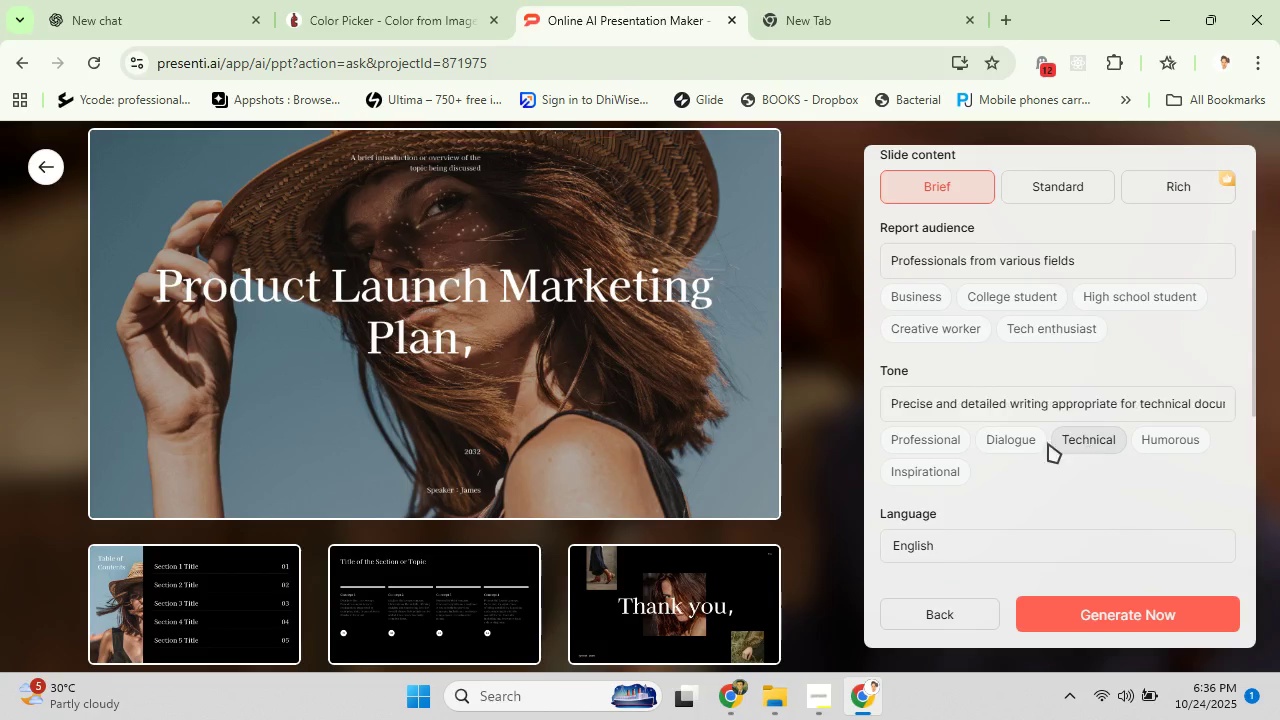 
scroll: coordinate [1013, 436], scroll_direction: down, amount: 4.0
 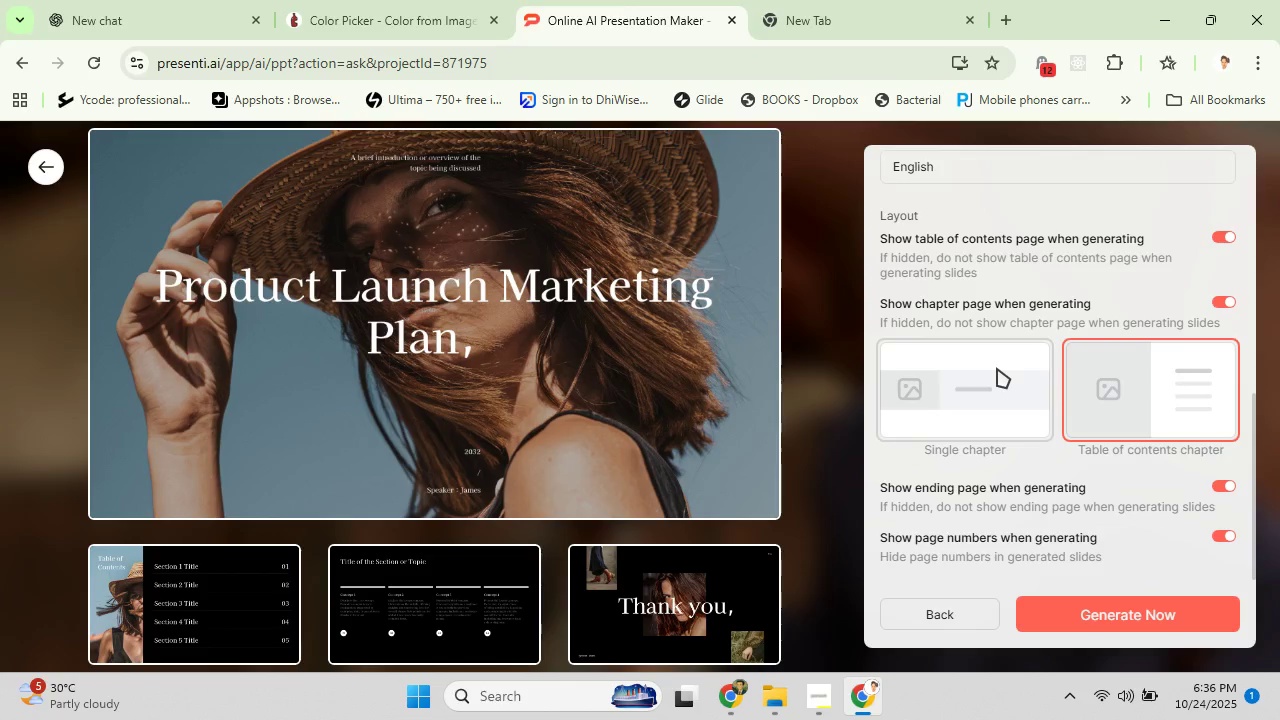 
wait(6.1)
 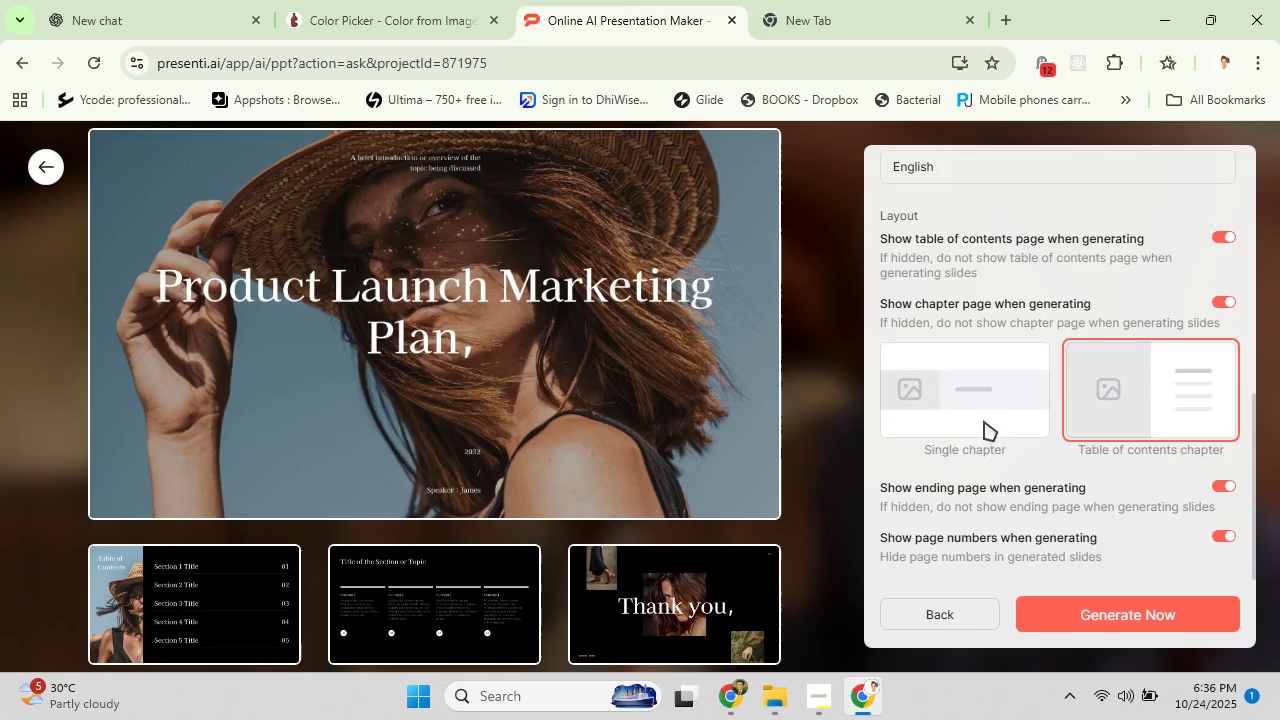 
scroll: coordinate [995, 374], scroll_direction: down, amount: 6.0
 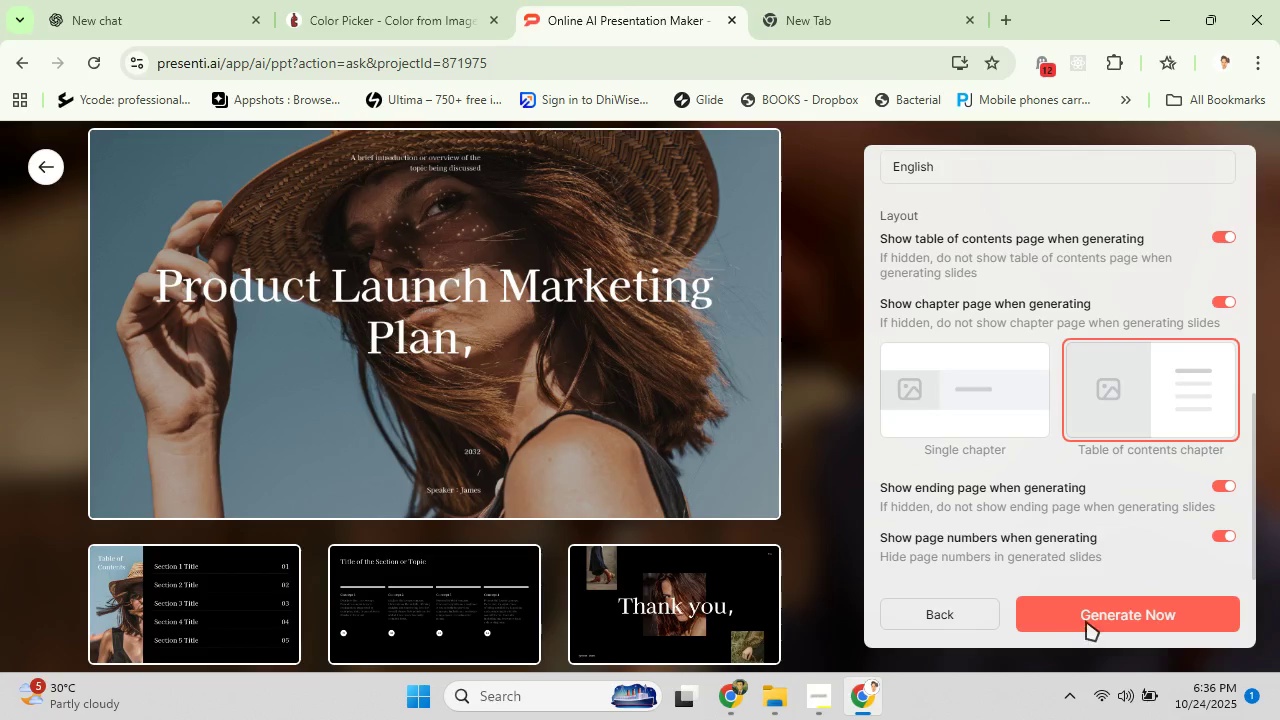 
left_click([1086, 621])
 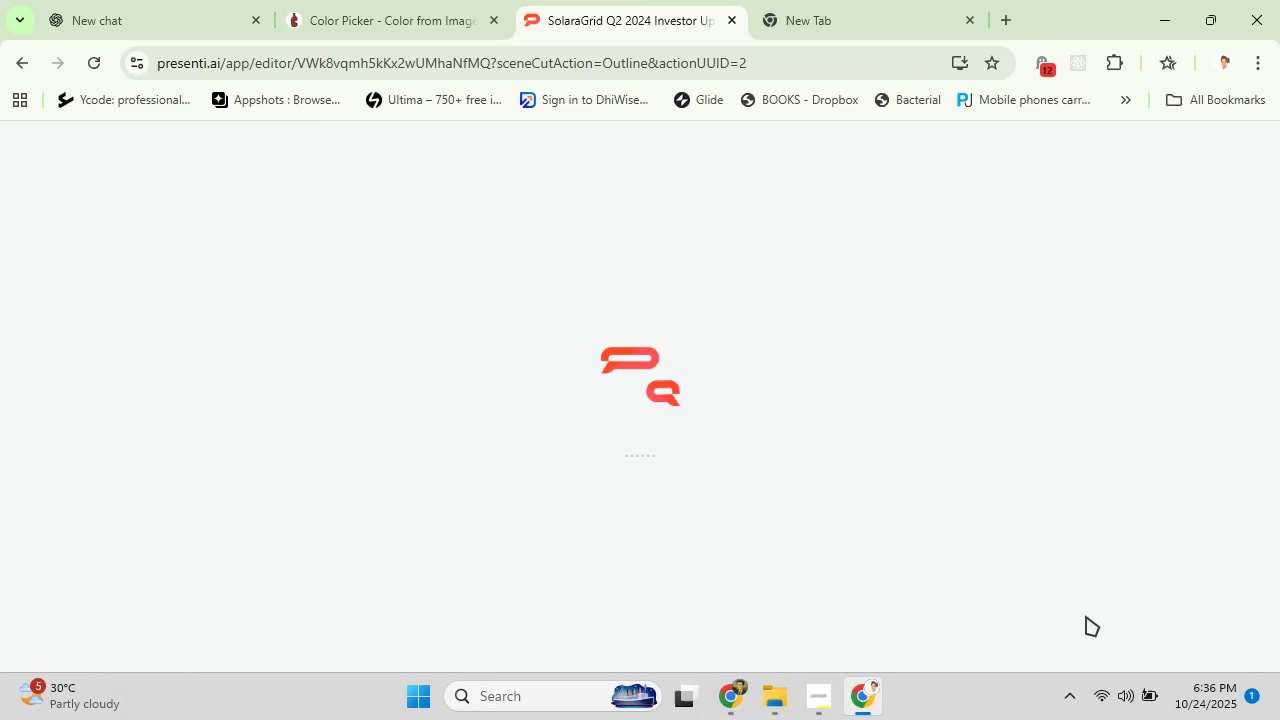 
wait(9.29)
 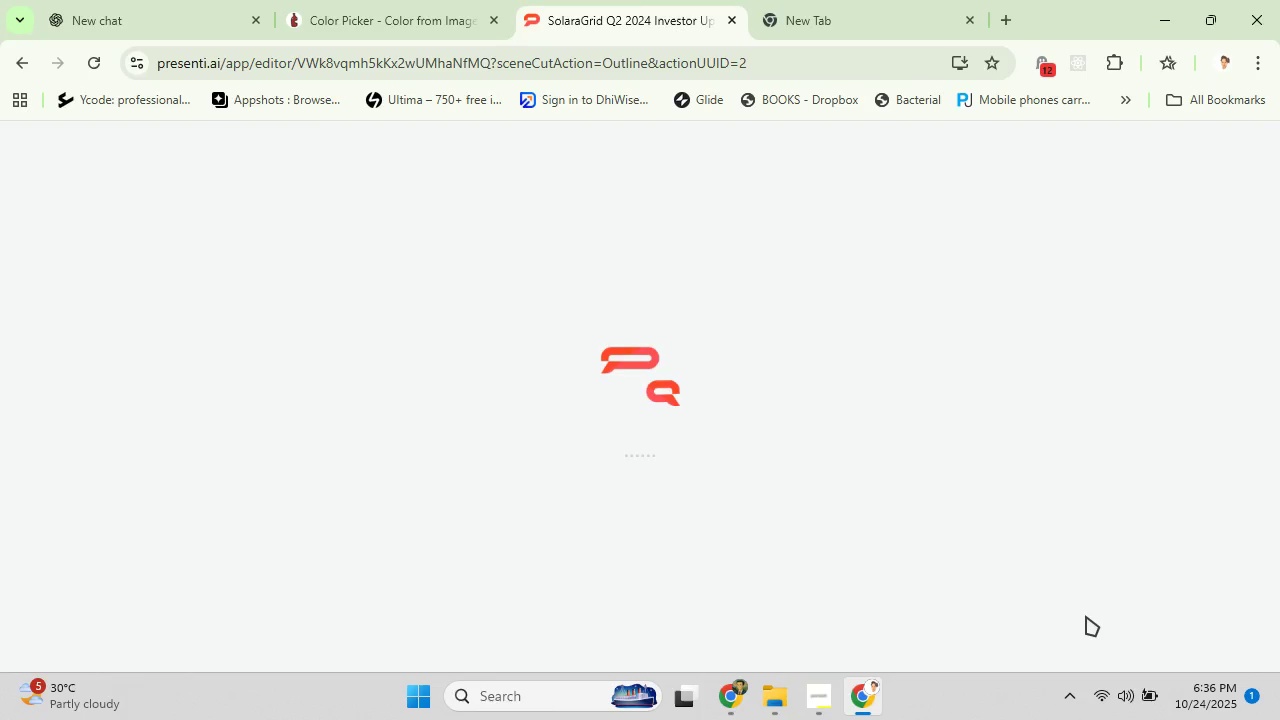 
left_click([804, 11])
 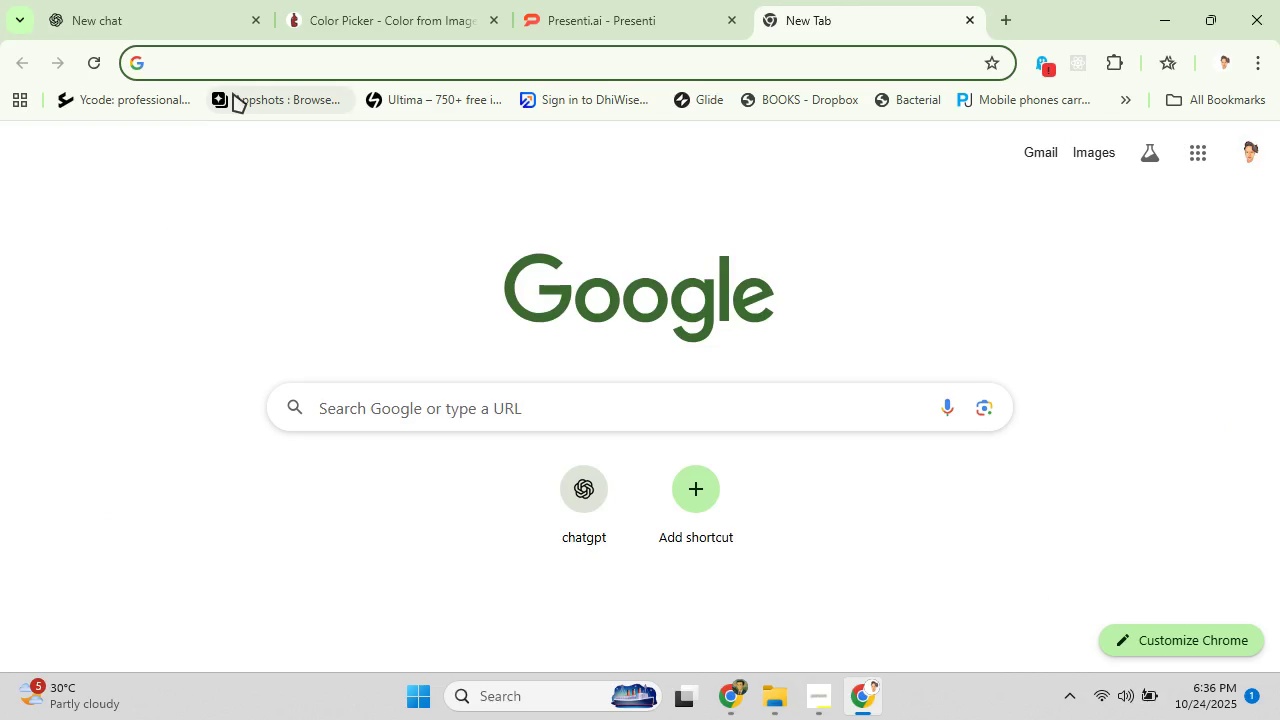 
type(GDRIVE.C)
key(Backspace)
key(Backspace)
 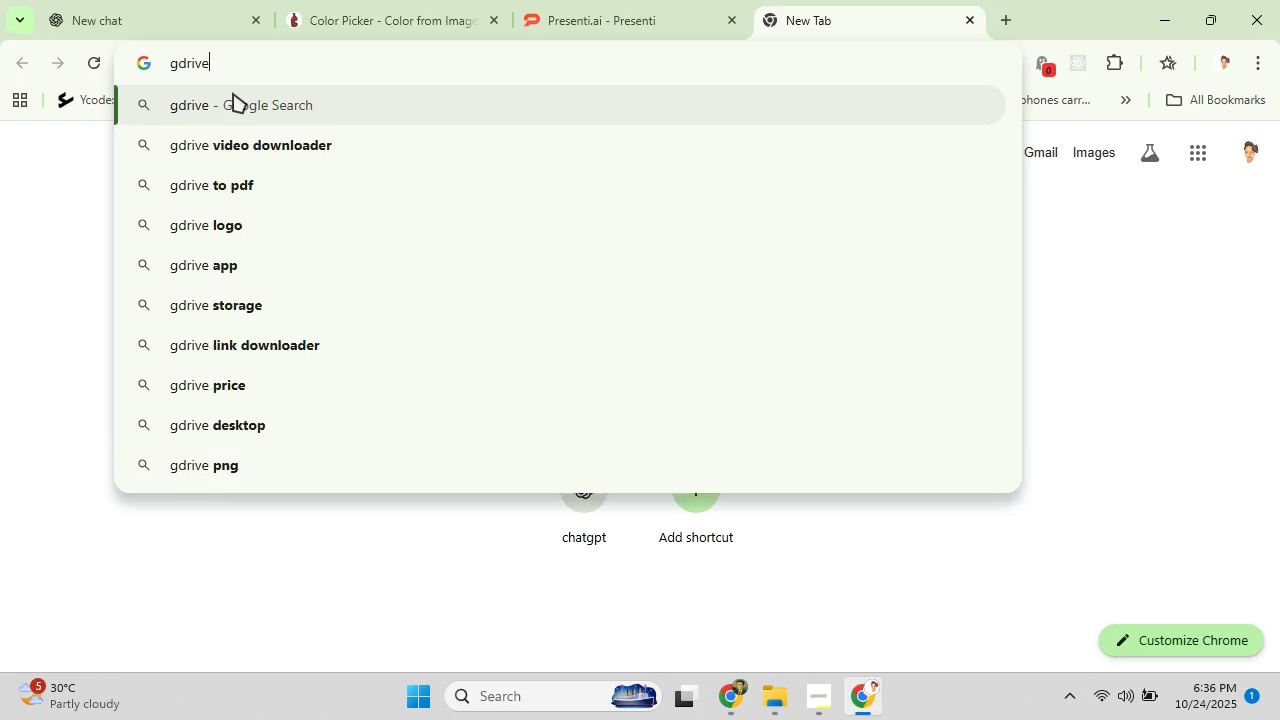 
key(Enter)
 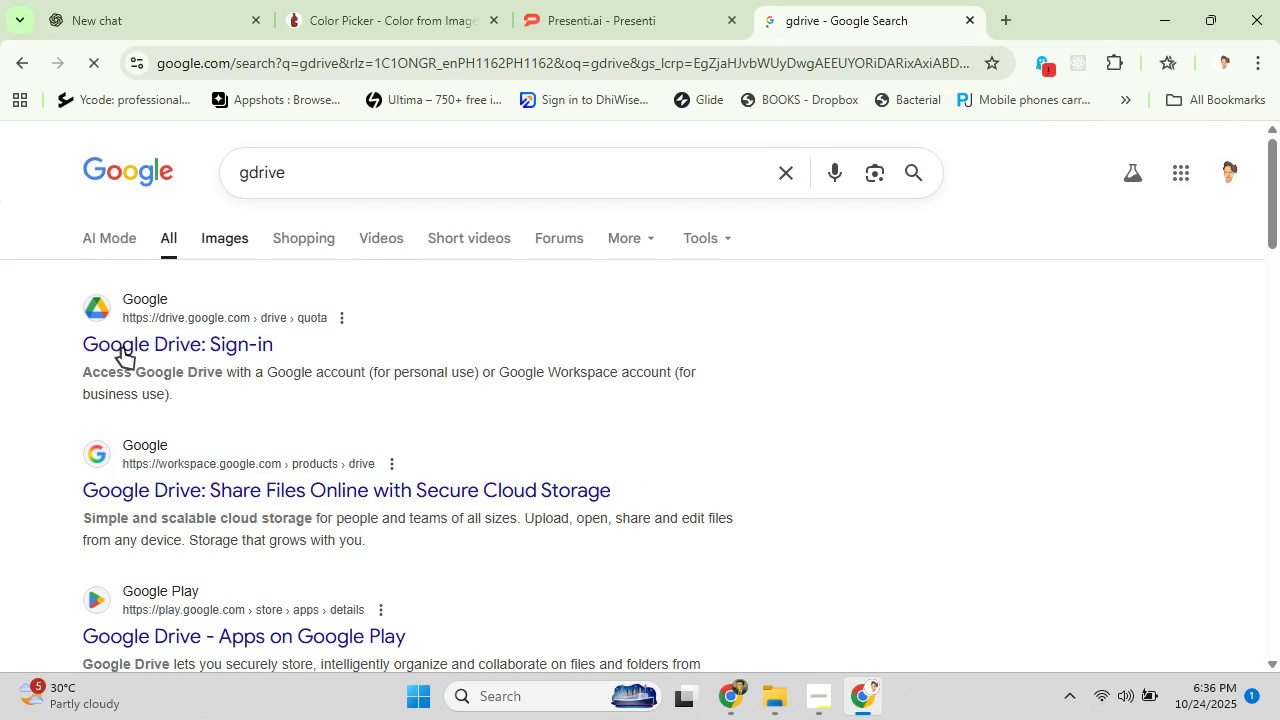 
left_click([122, 348])
 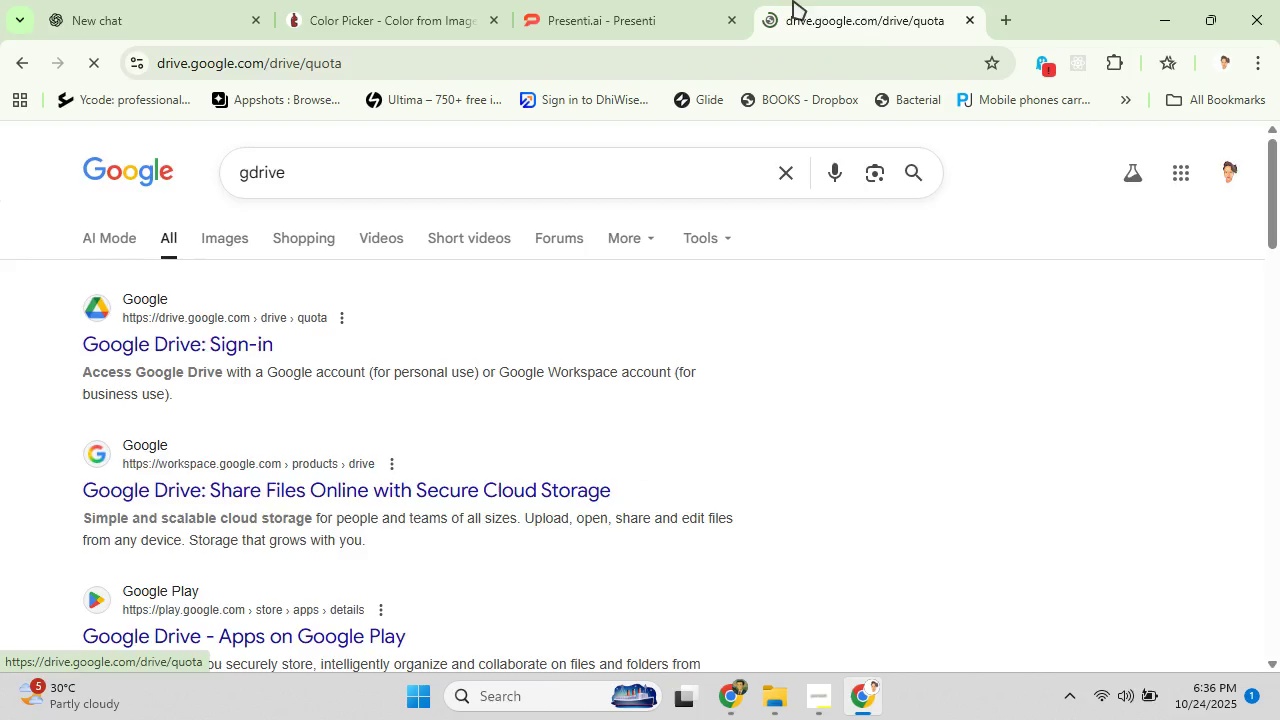 
left_click([658, 1])
 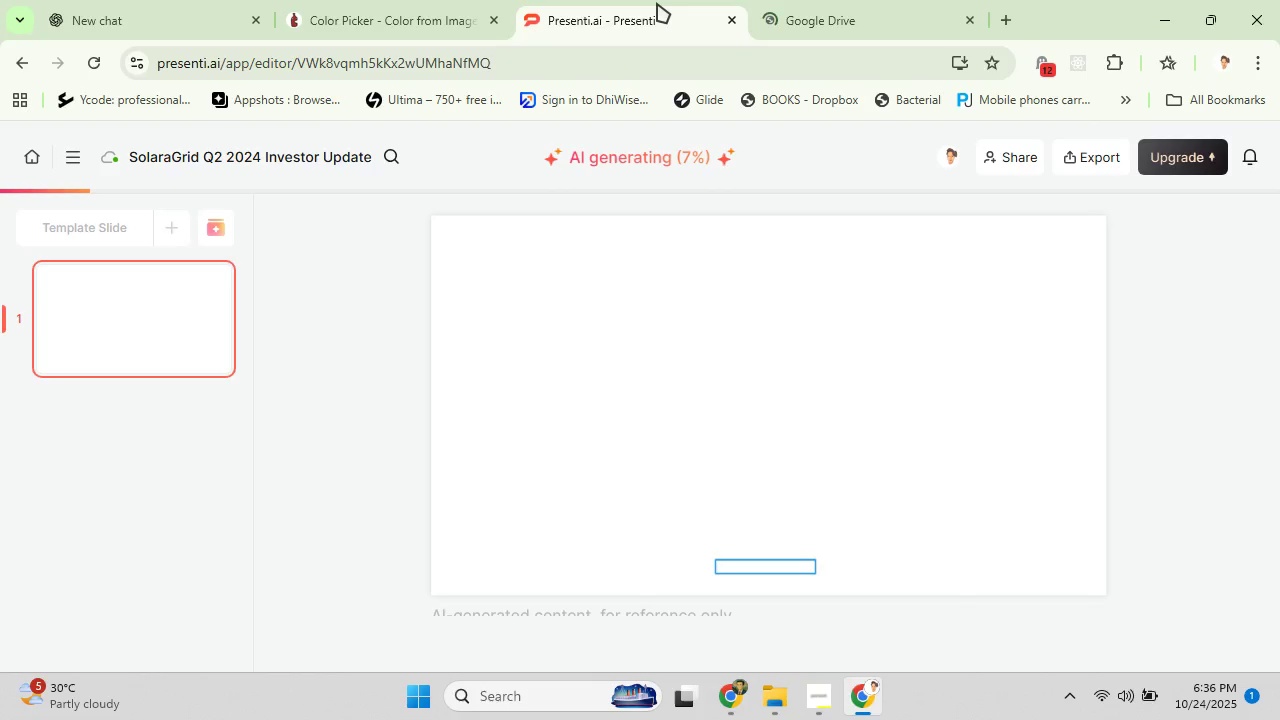 
wait(11.02)
 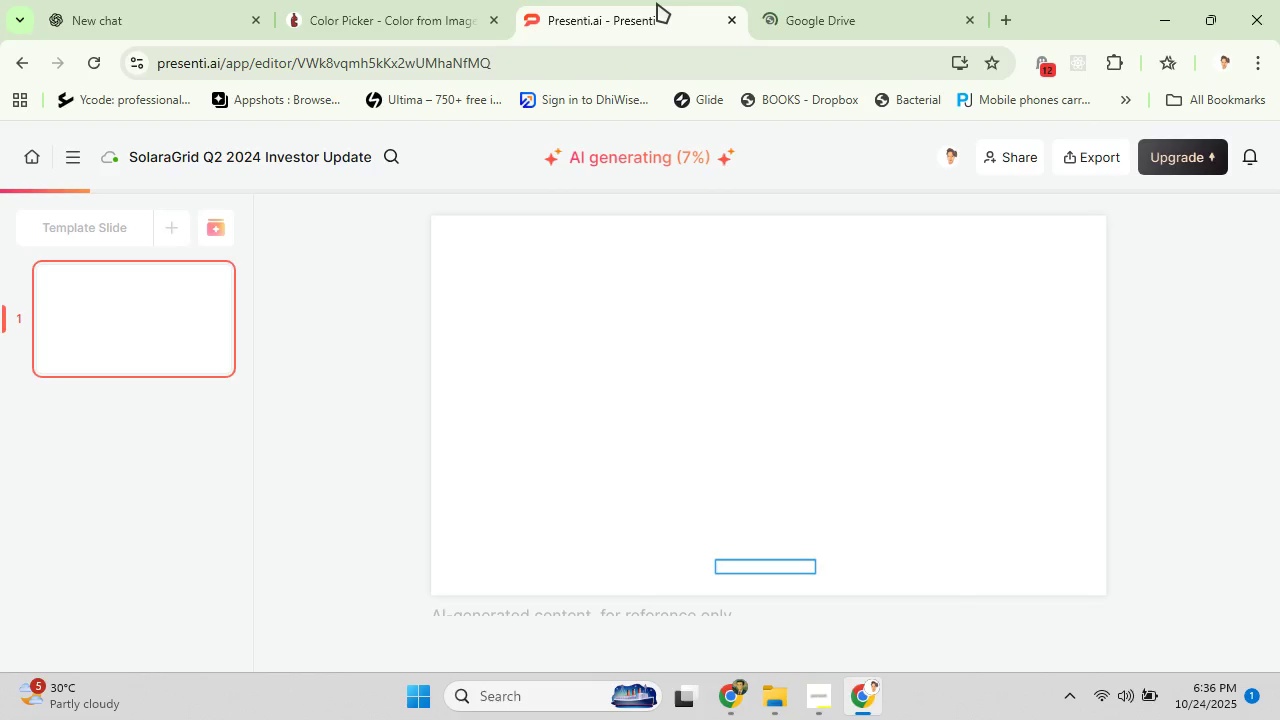 
scroll: coordinate [410, 549], scroll_direction: down, amount: 3.0
 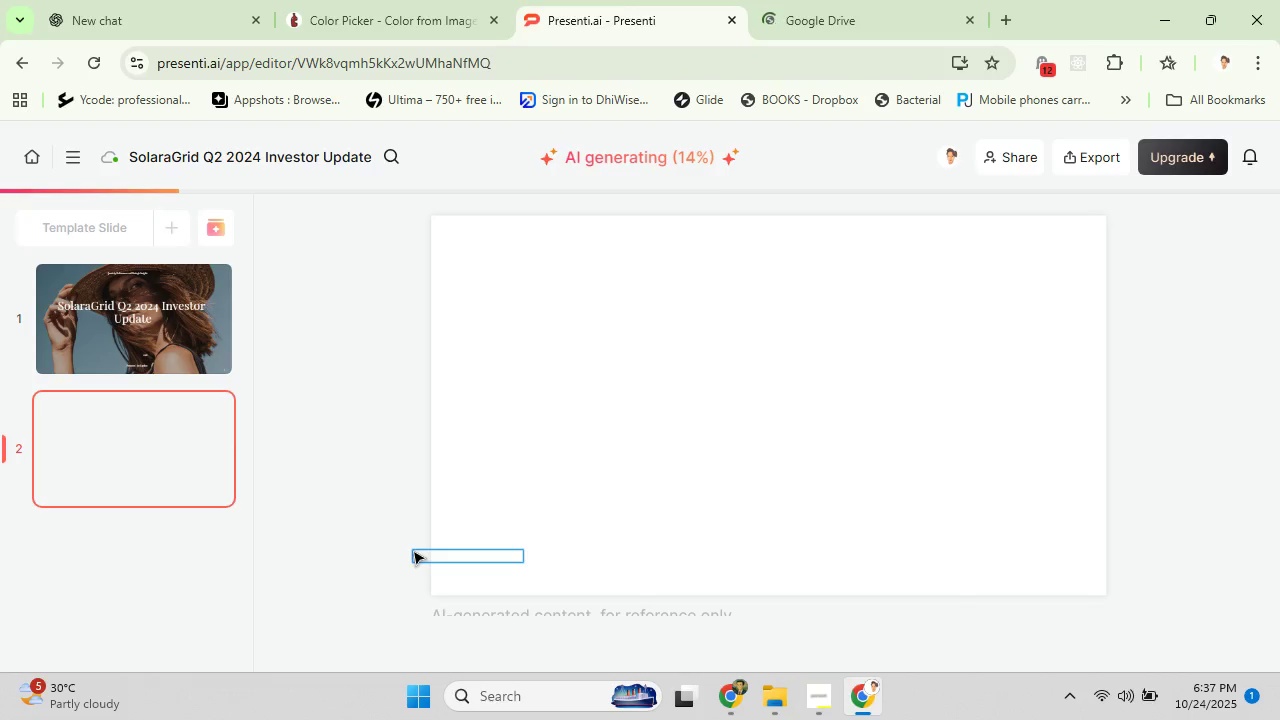 
wait(9.9)
 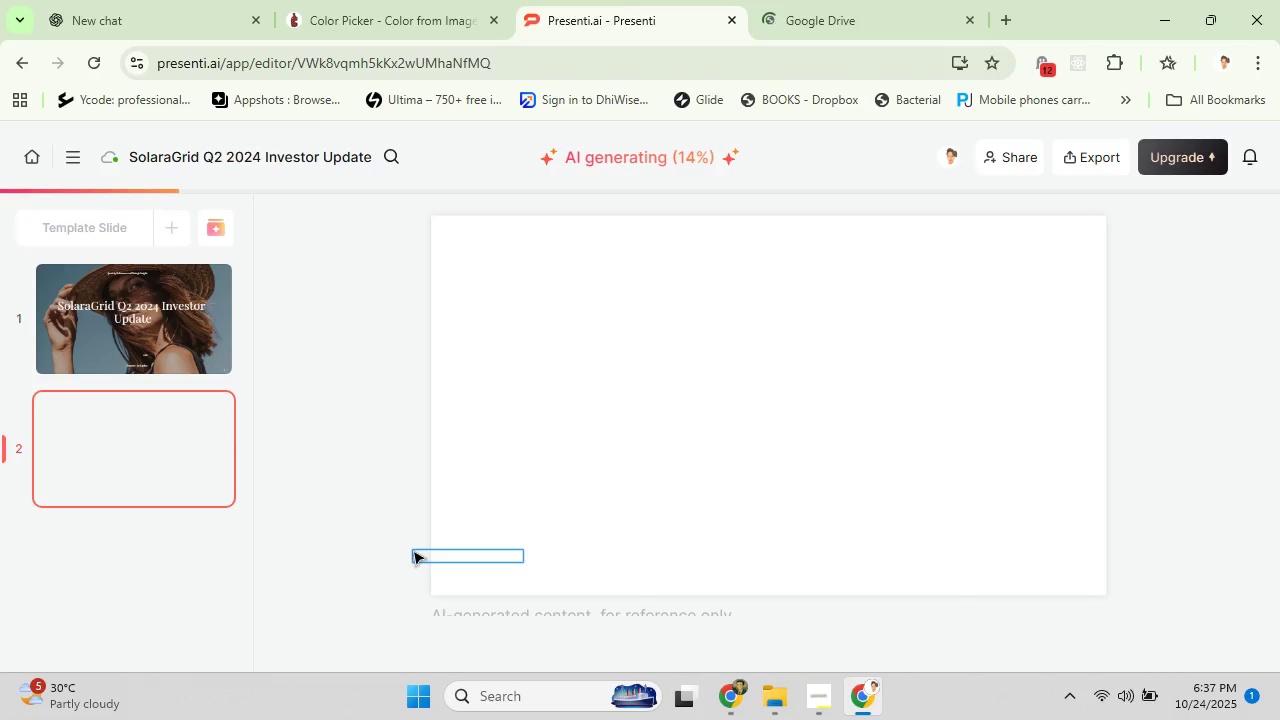 
scroll: coordinate [372, 508], scroll_direction: down, amount: 4.0
 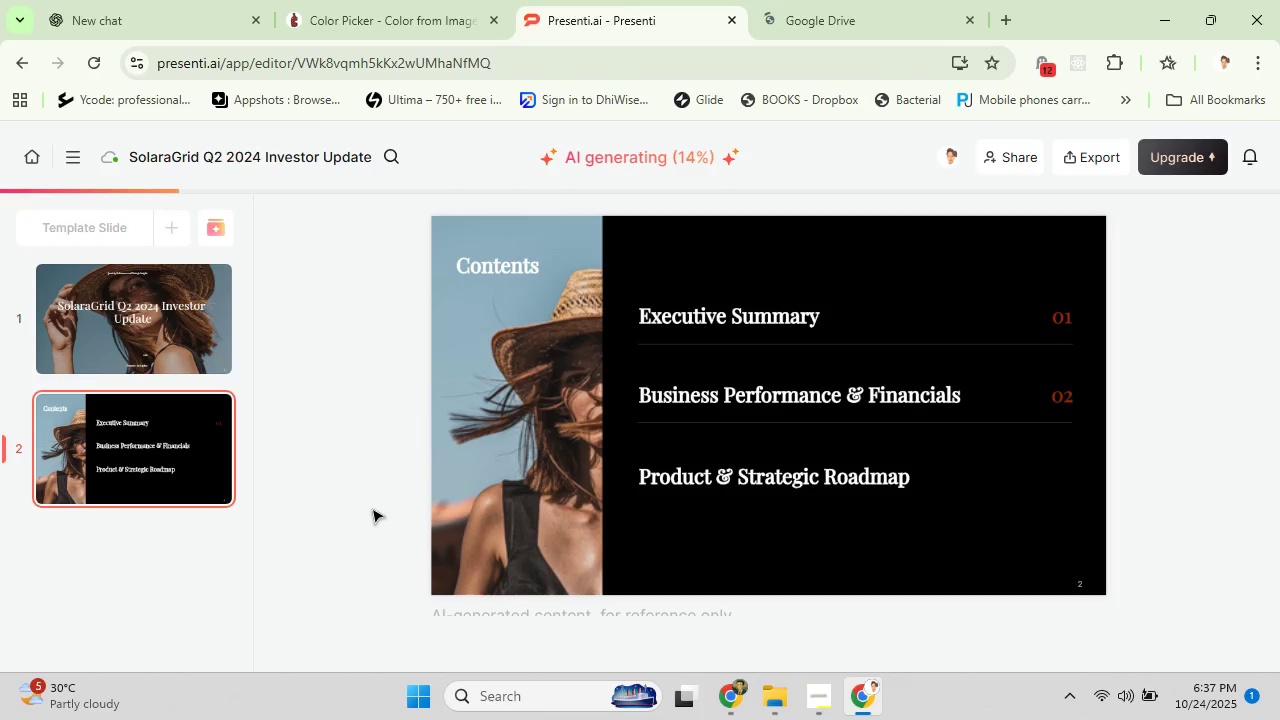 
scroll: coordinate [372, 508], scroll_direction: up, amount: 3.0
 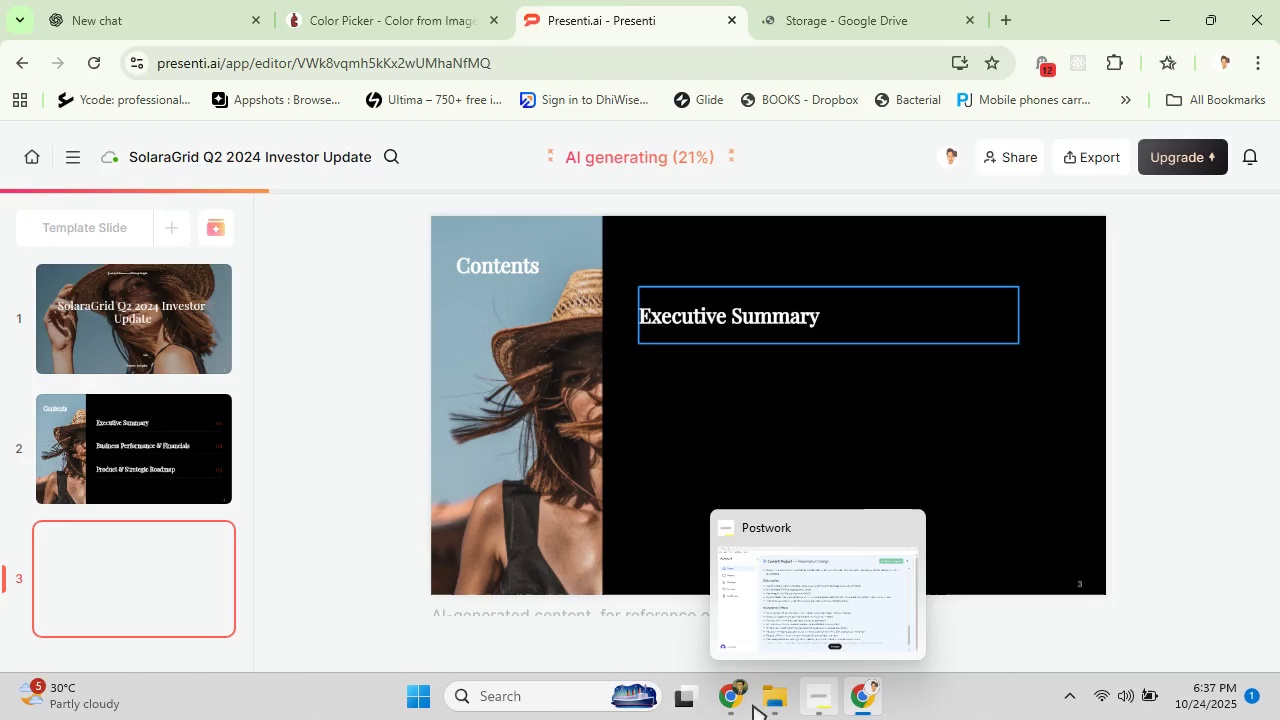 
wait(7.74)
 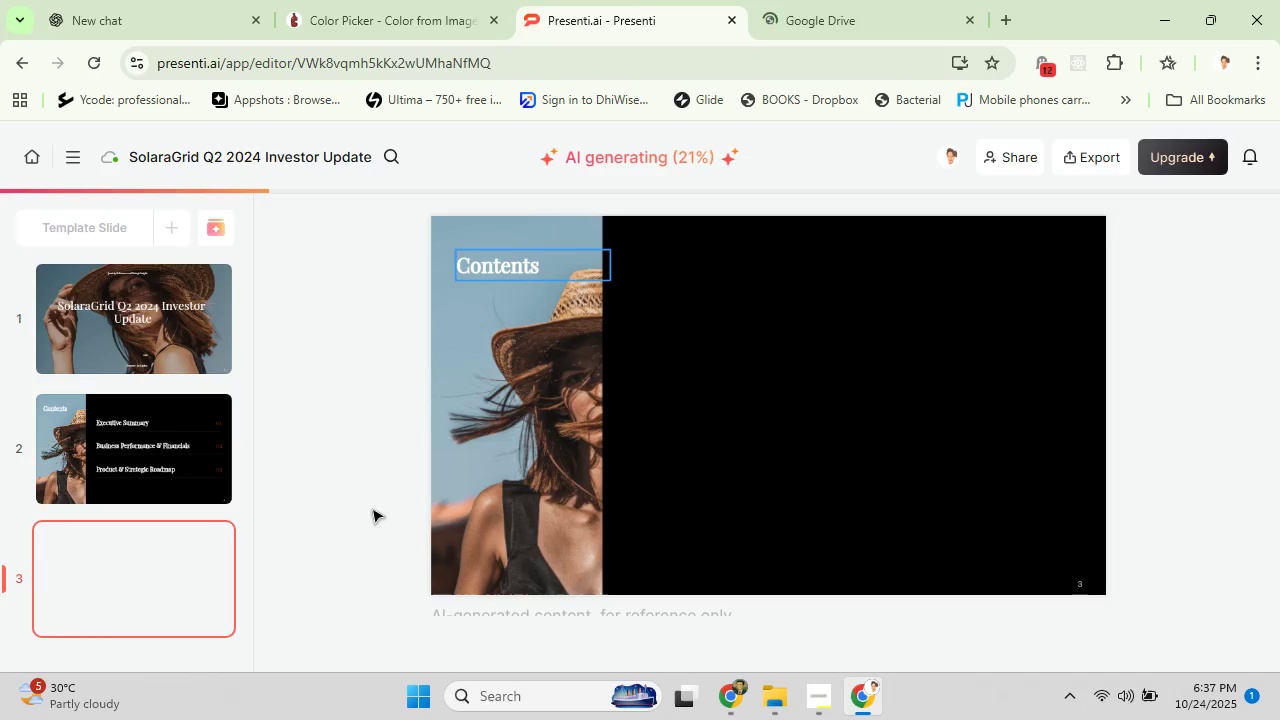 
left_click([743, 695])
 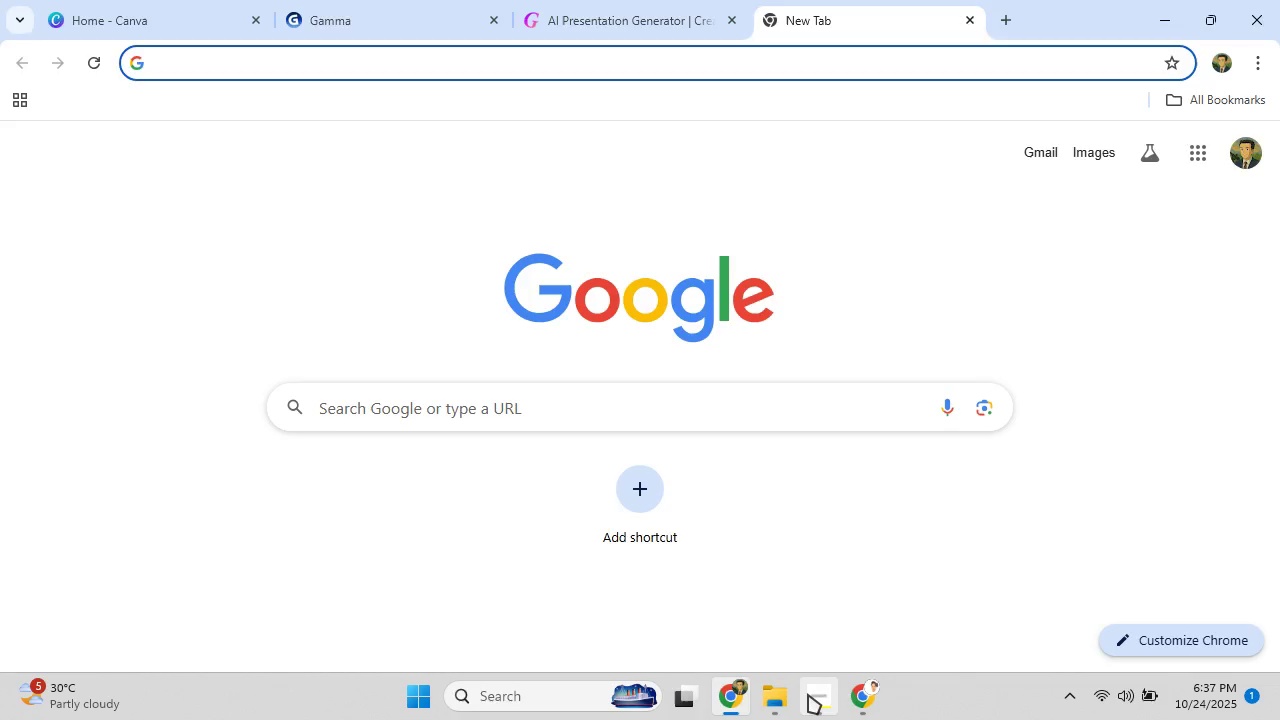 
left_click([808, 694])